 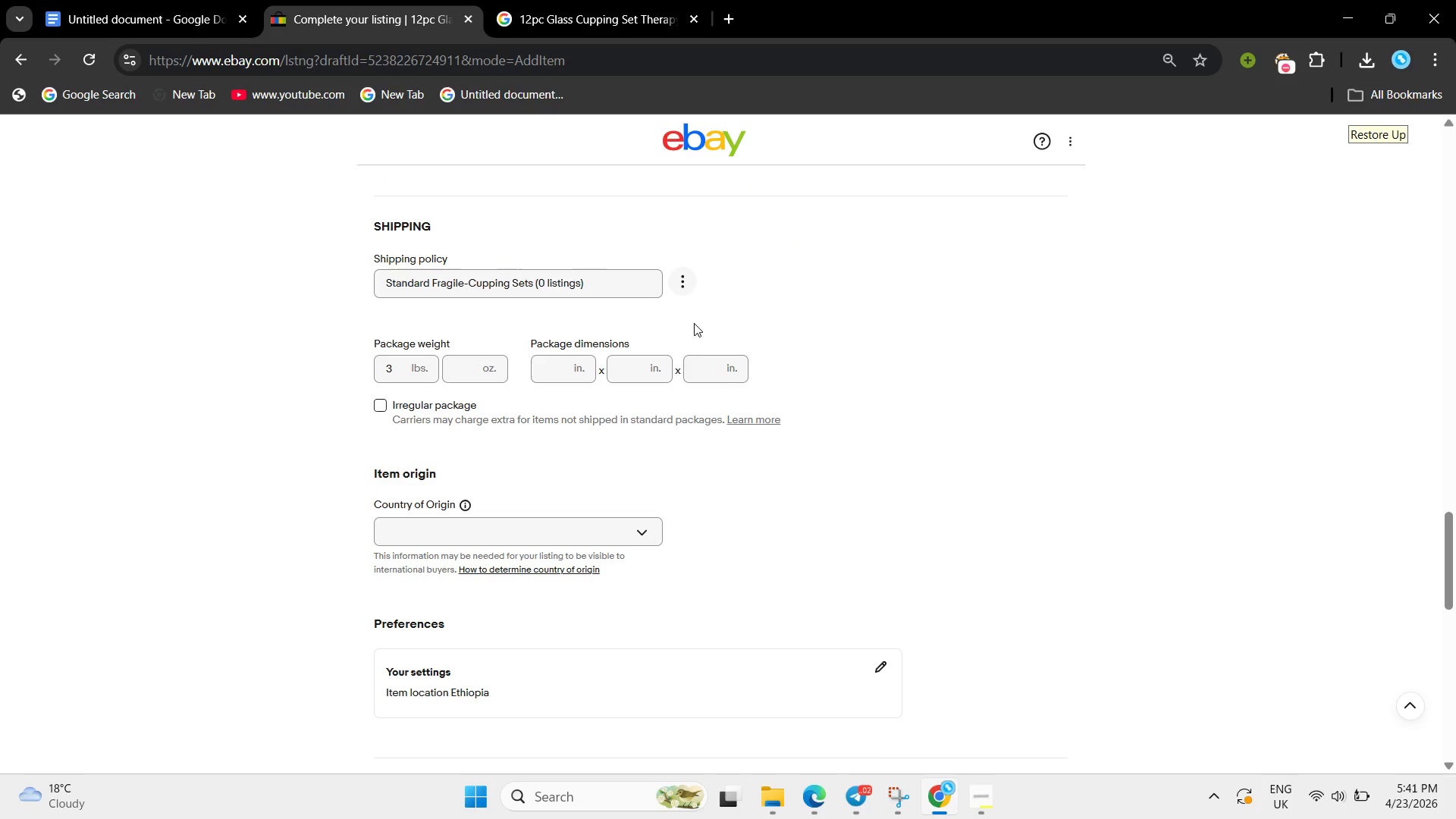 
scroll: coordinate [694, 323], scroll_direction: up, amount: 3.0
 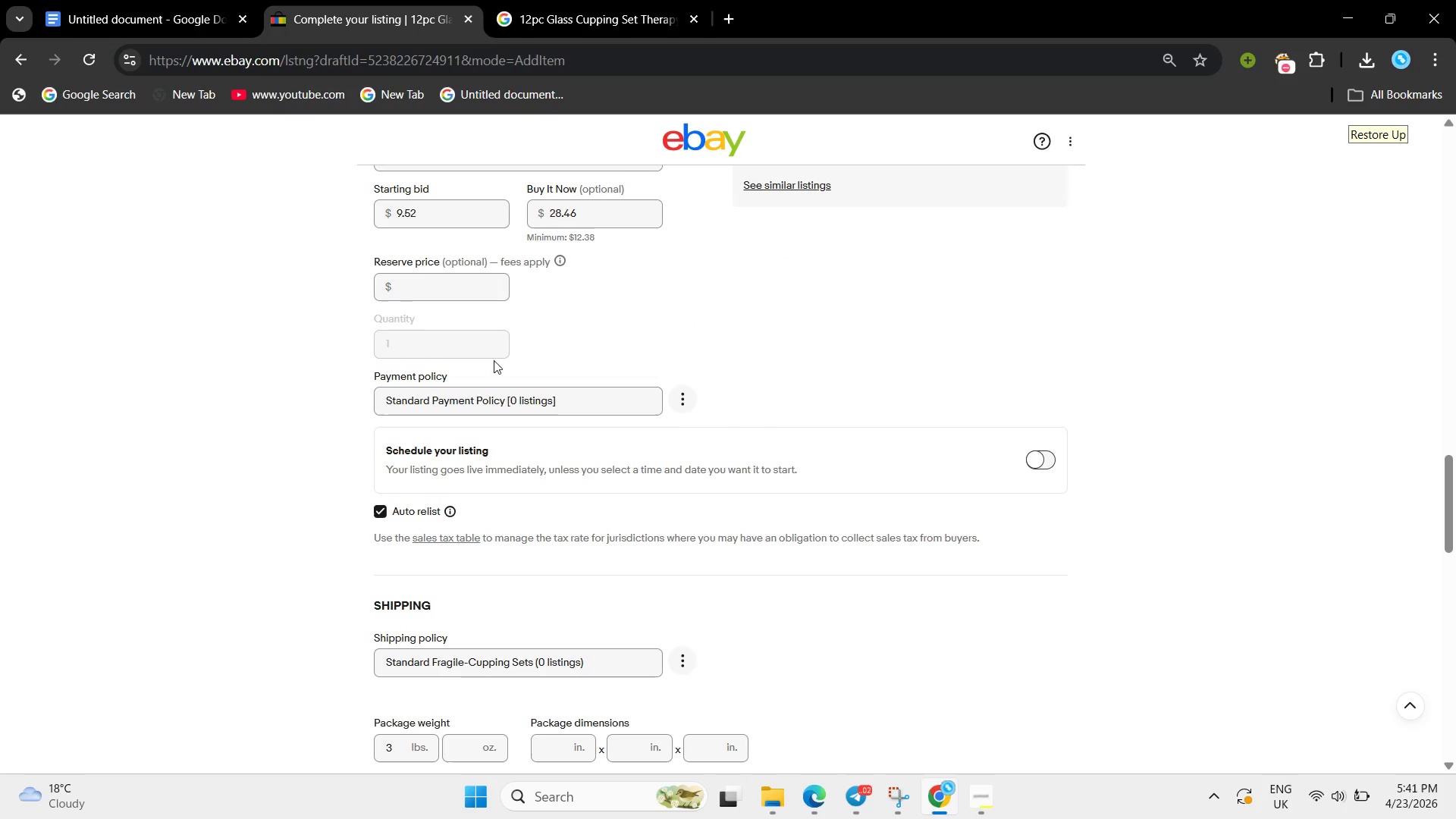 
scroll: coordinate [502, 364], scroll_direction: down, amount: 13.0
 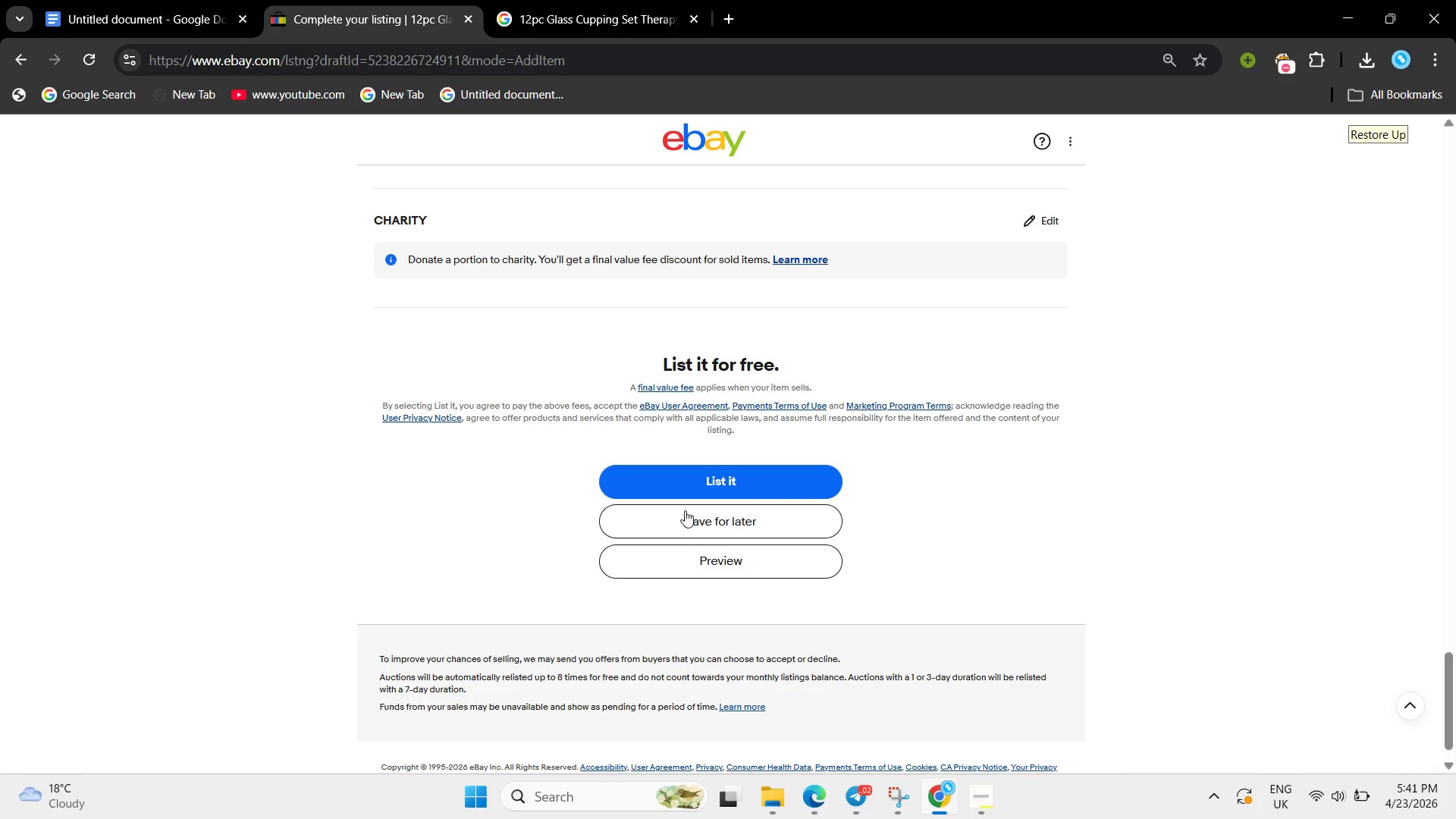 
left_click([685, 510])
 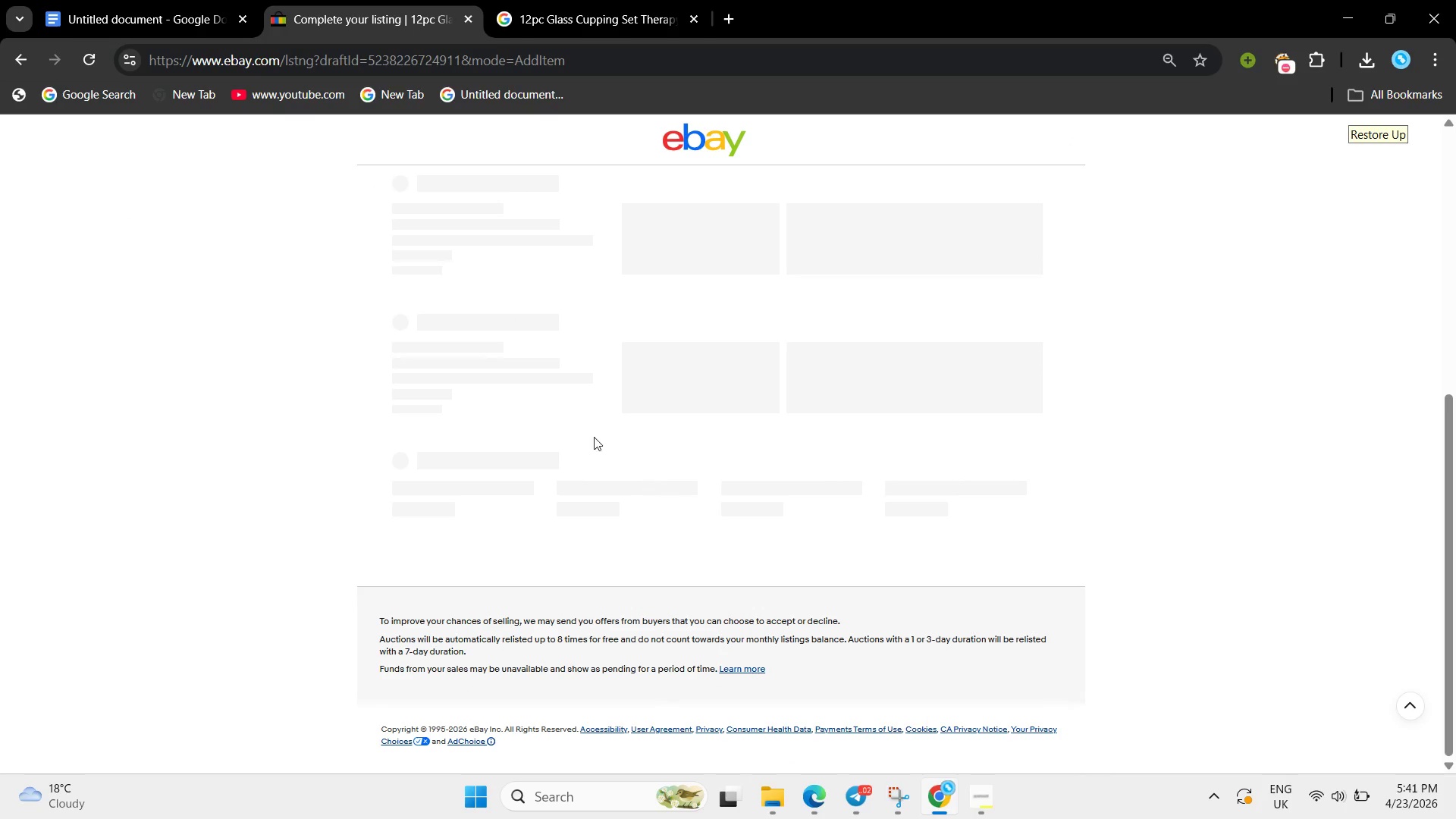 
mouse_move([567, 419])
 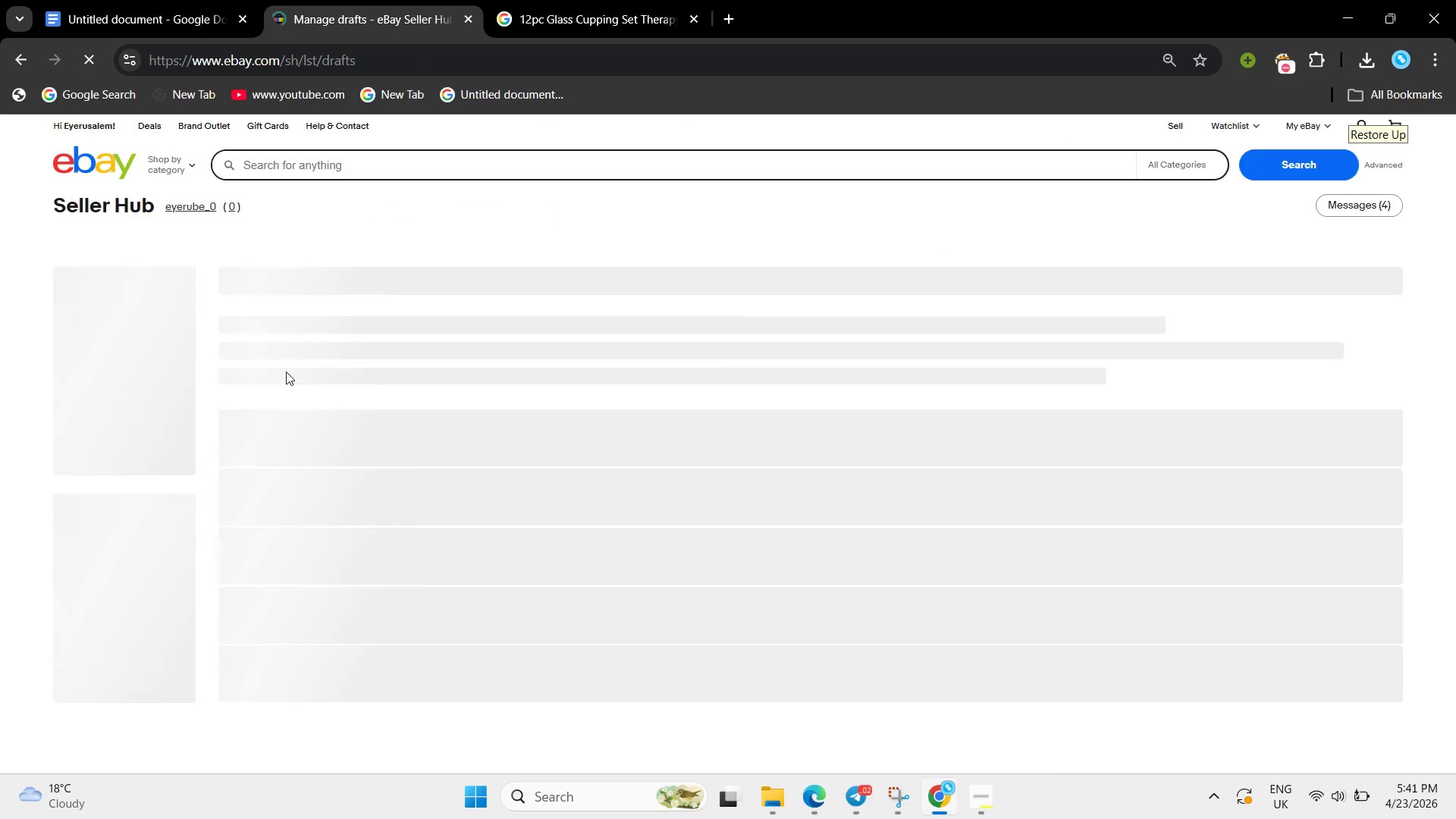 
scroll: coordinate [281, 369], scroll_direction: down, amount: 4.0
 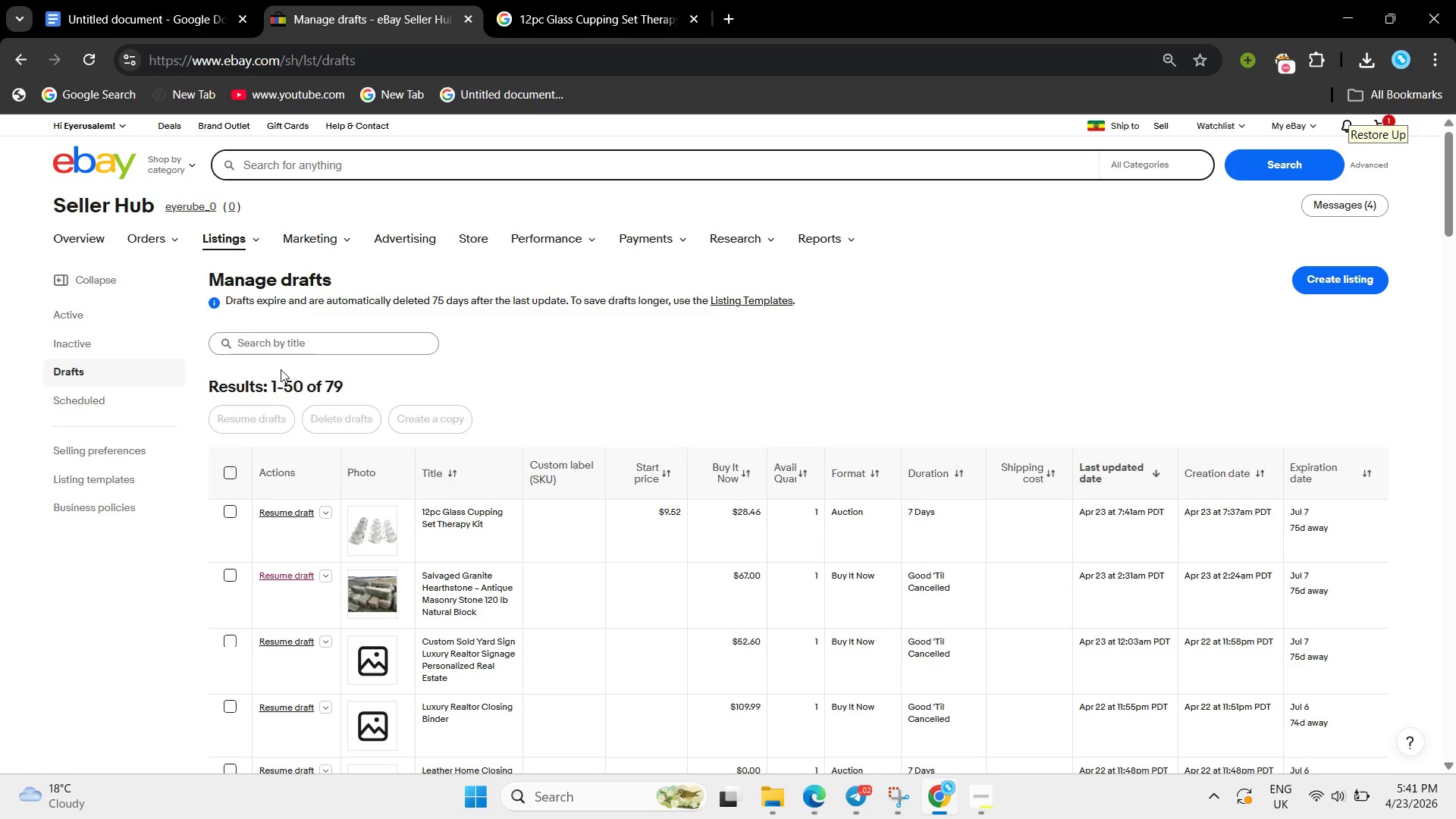 
wait(5.28)
 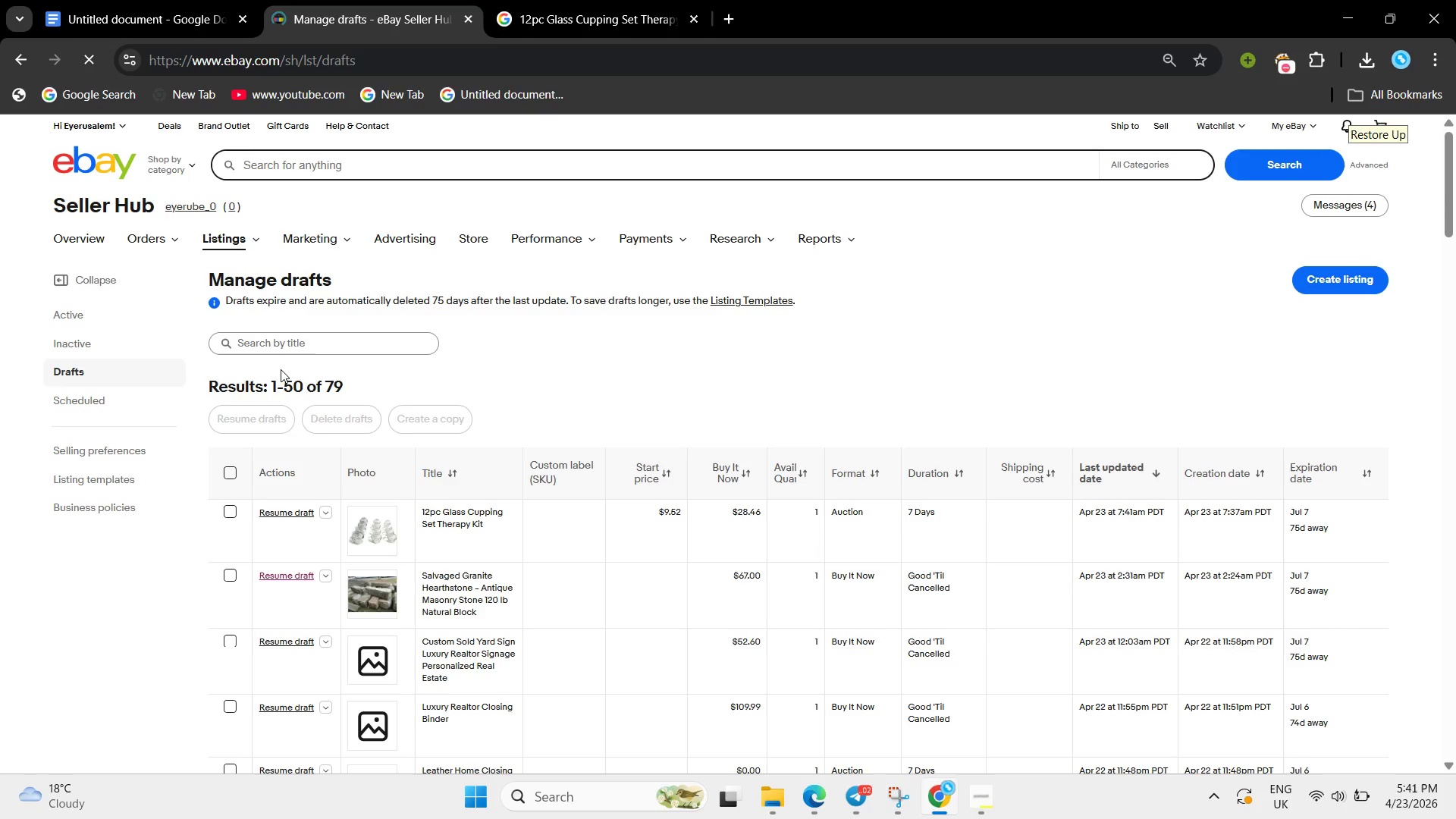 
left_click([961, 793])